 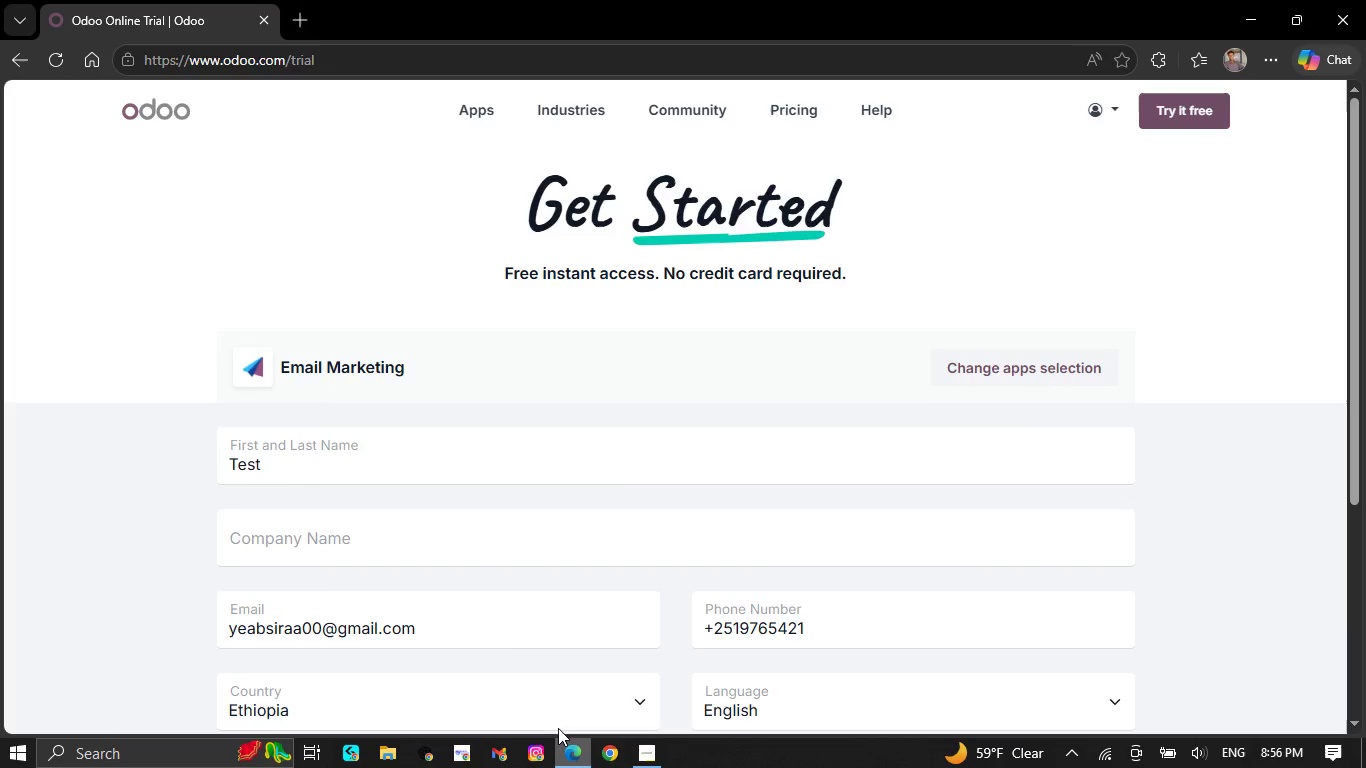 
key(Control+V)
 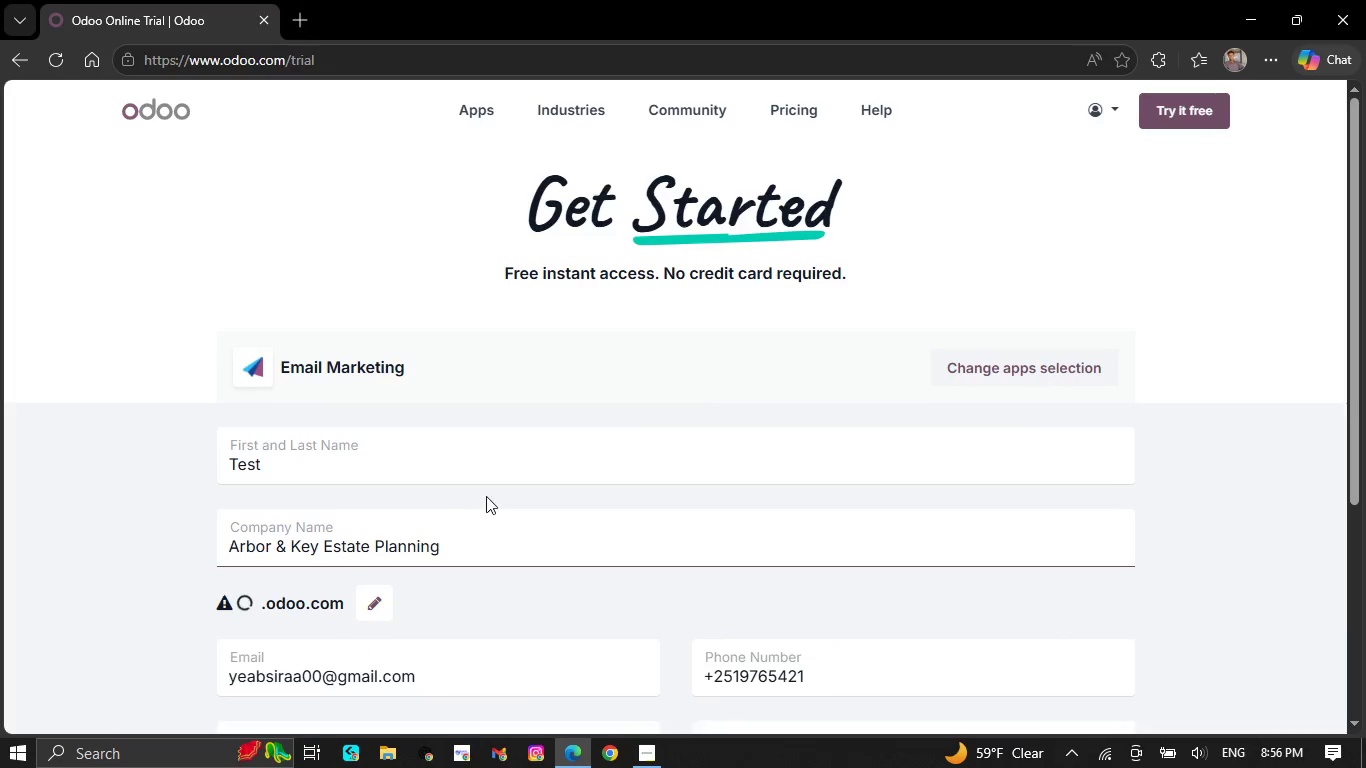 
scroll: coordinate [657, 459], scroll_direction: down, amount: 9.0
 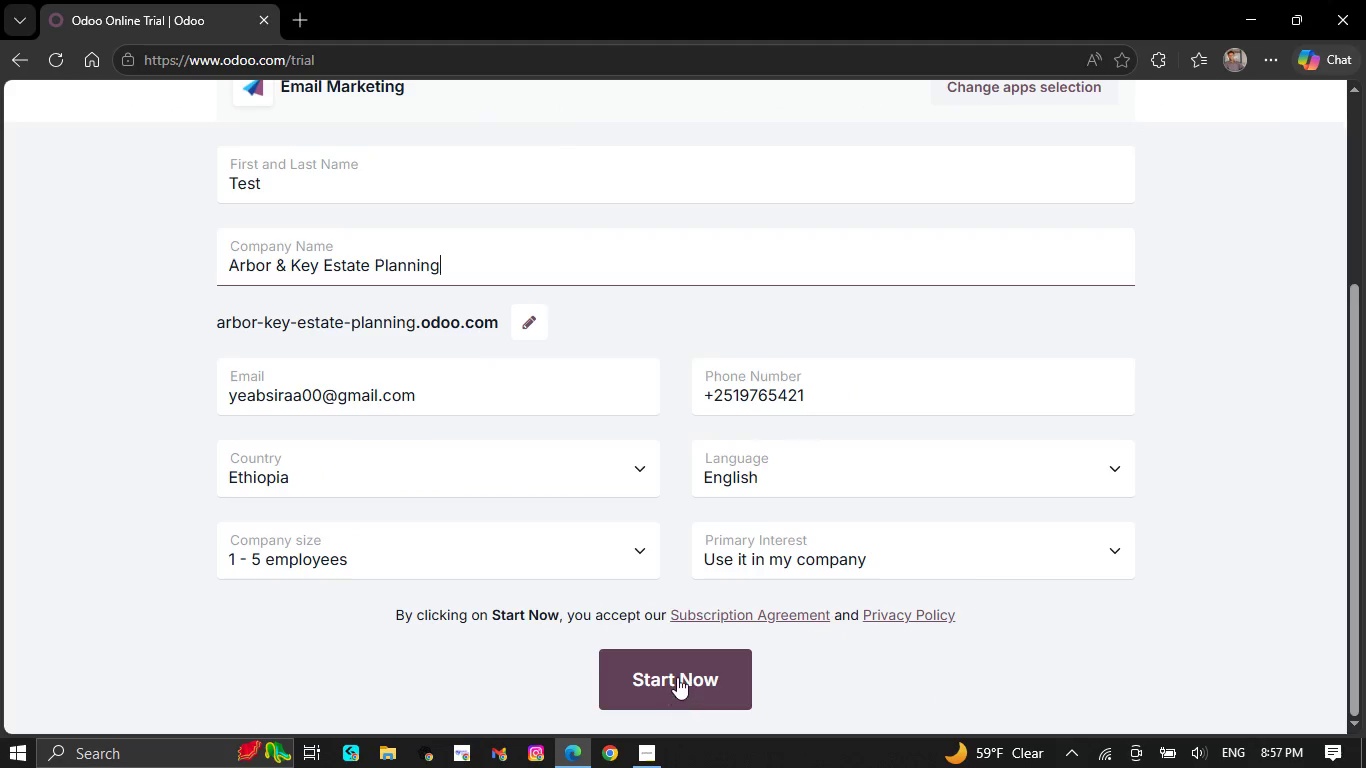 
left_click([677, 677])
 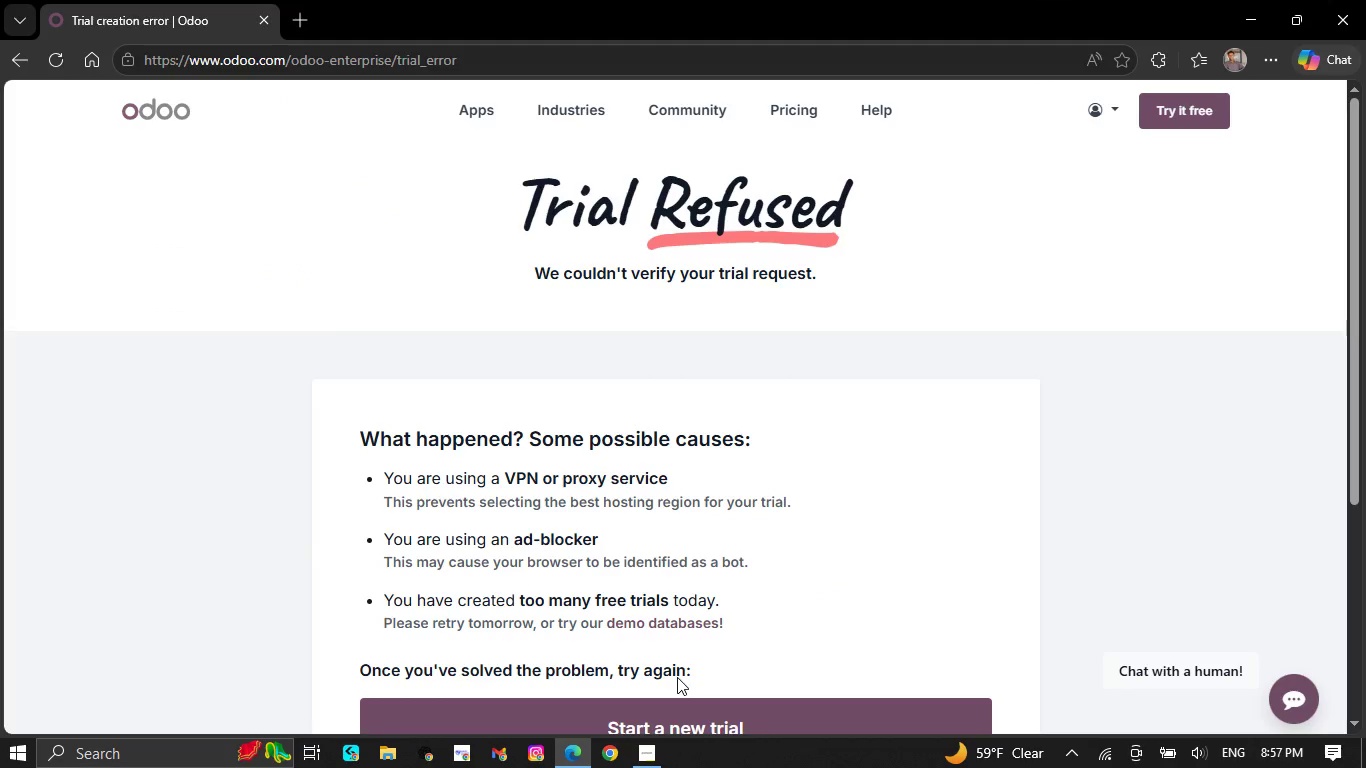 
wait(7.88)
 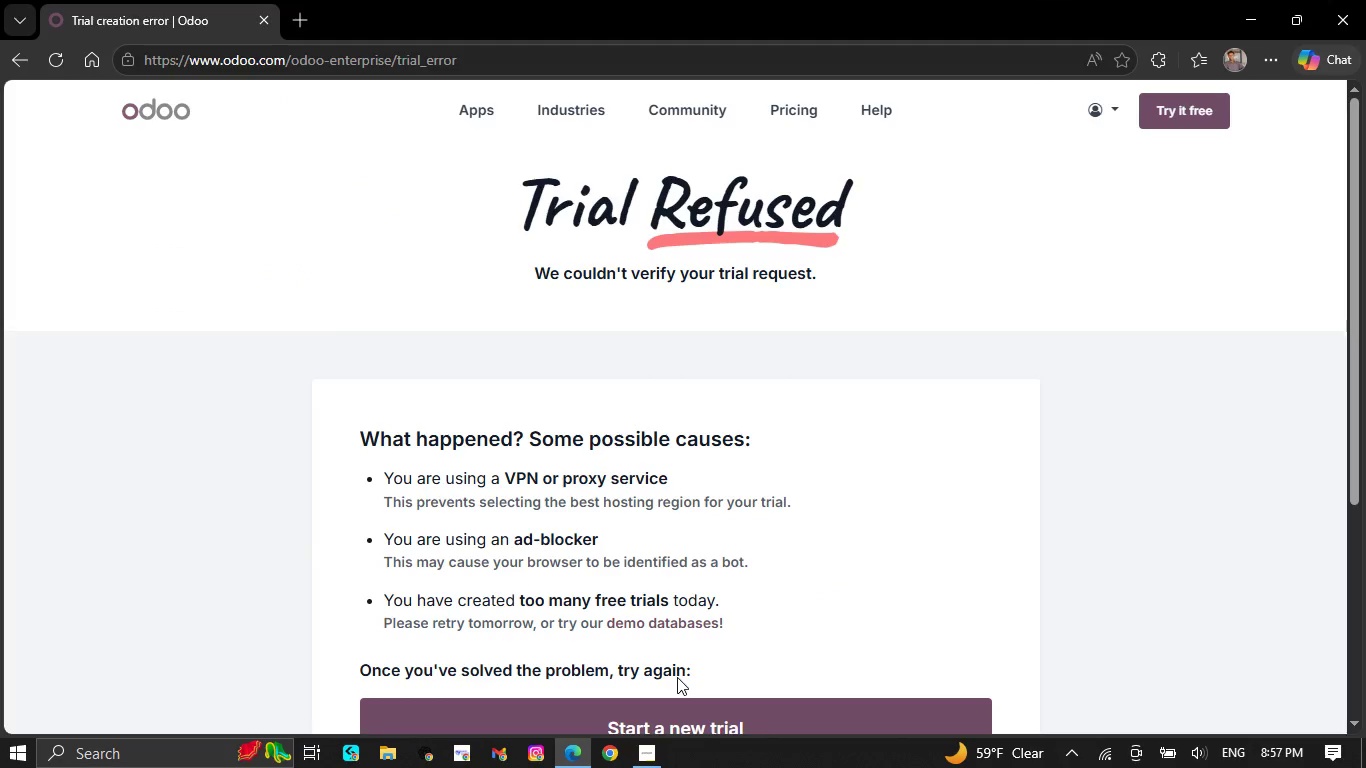 
left_click([682, 716])
 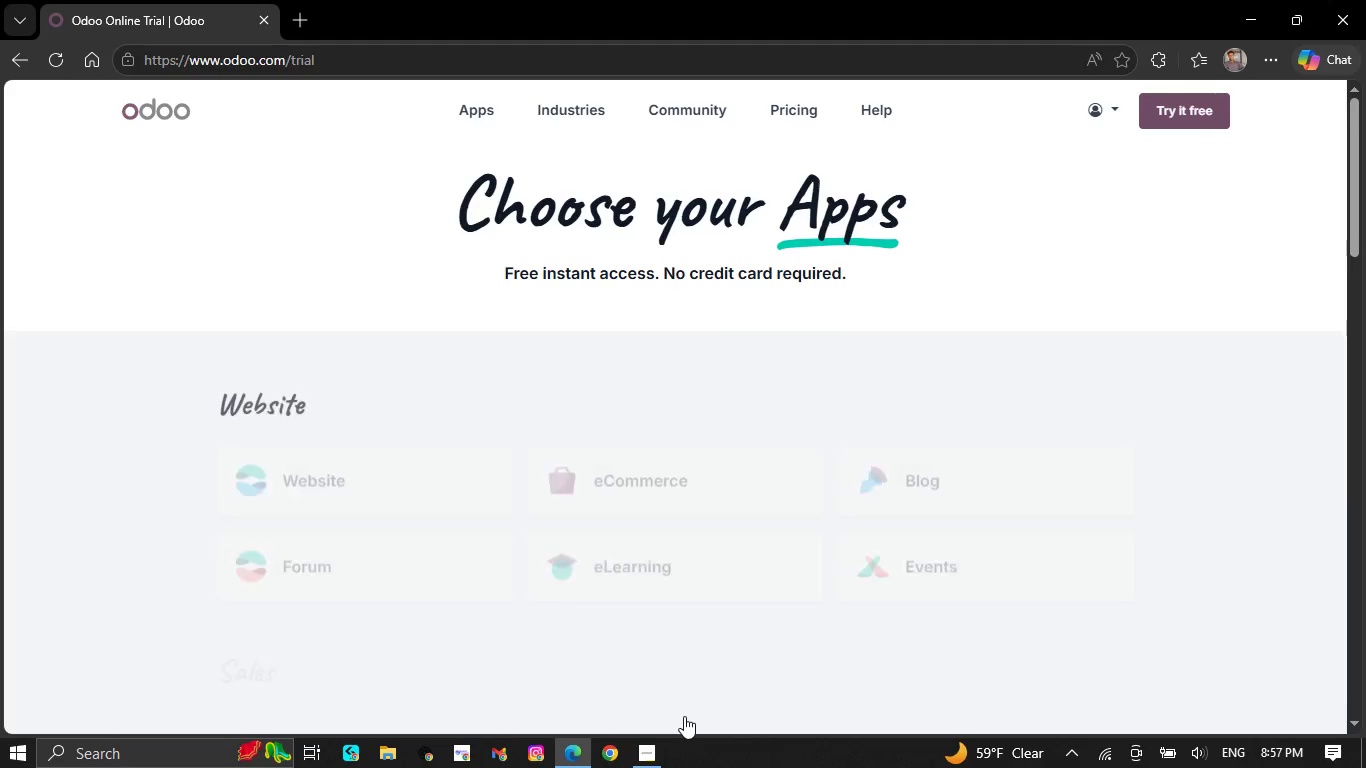 
scroll: coordinate [331, 464], scroll_direction: down, amount: 14.0
 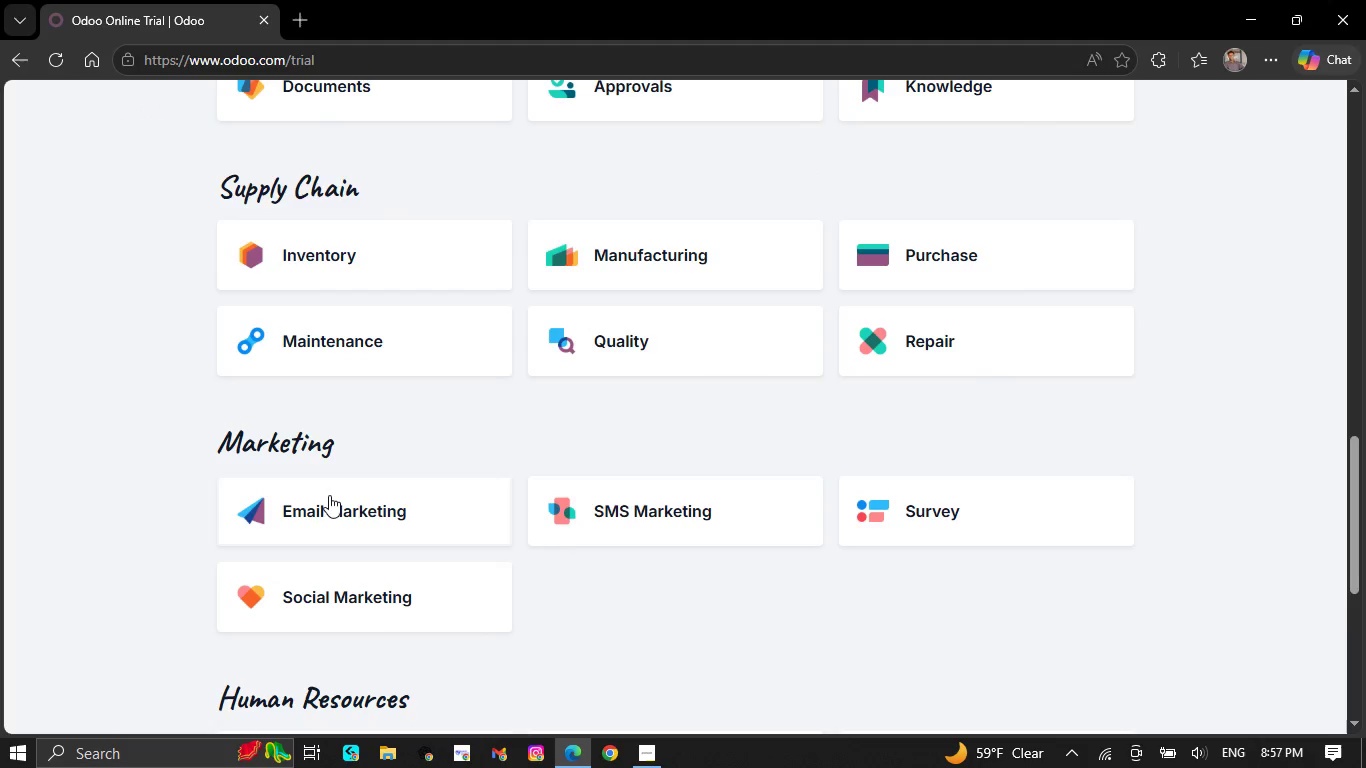 
left_click([329, 495])
 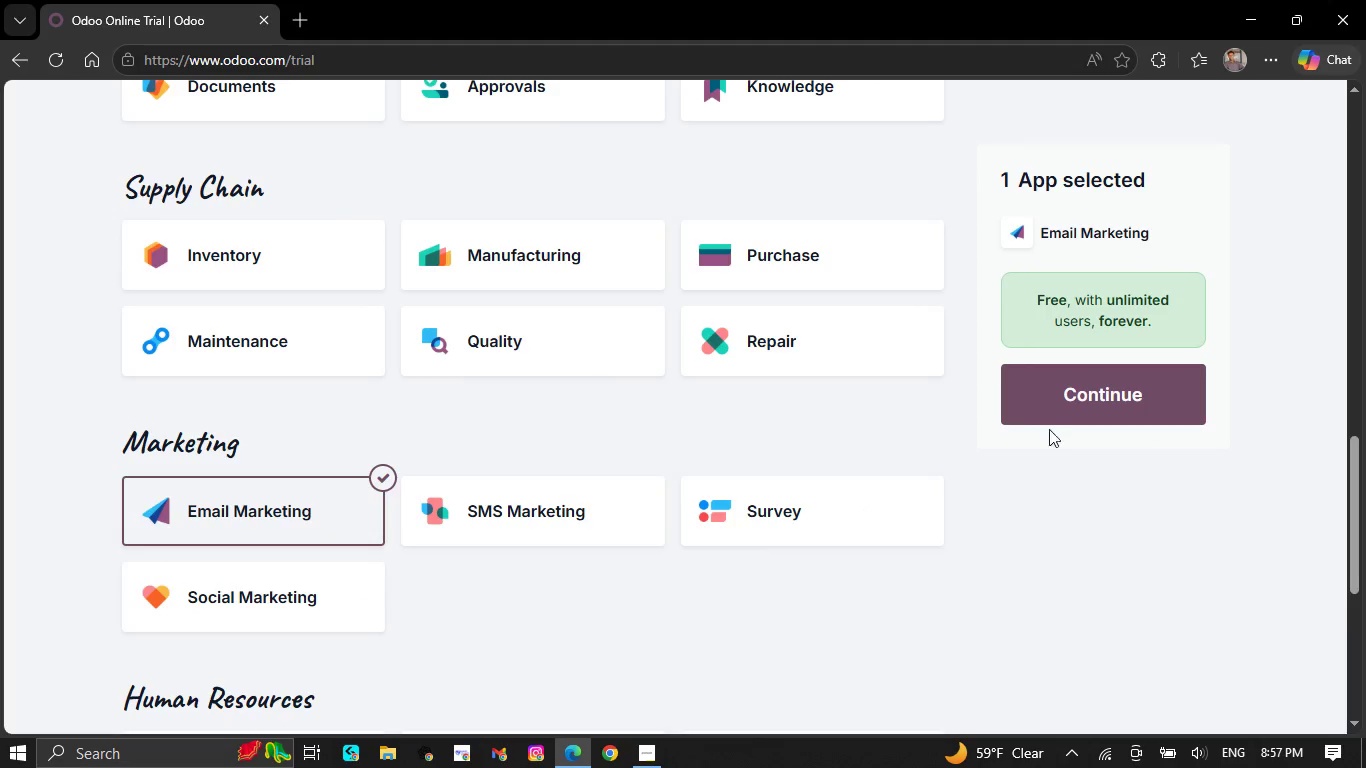 
left_click([1062, 390])
 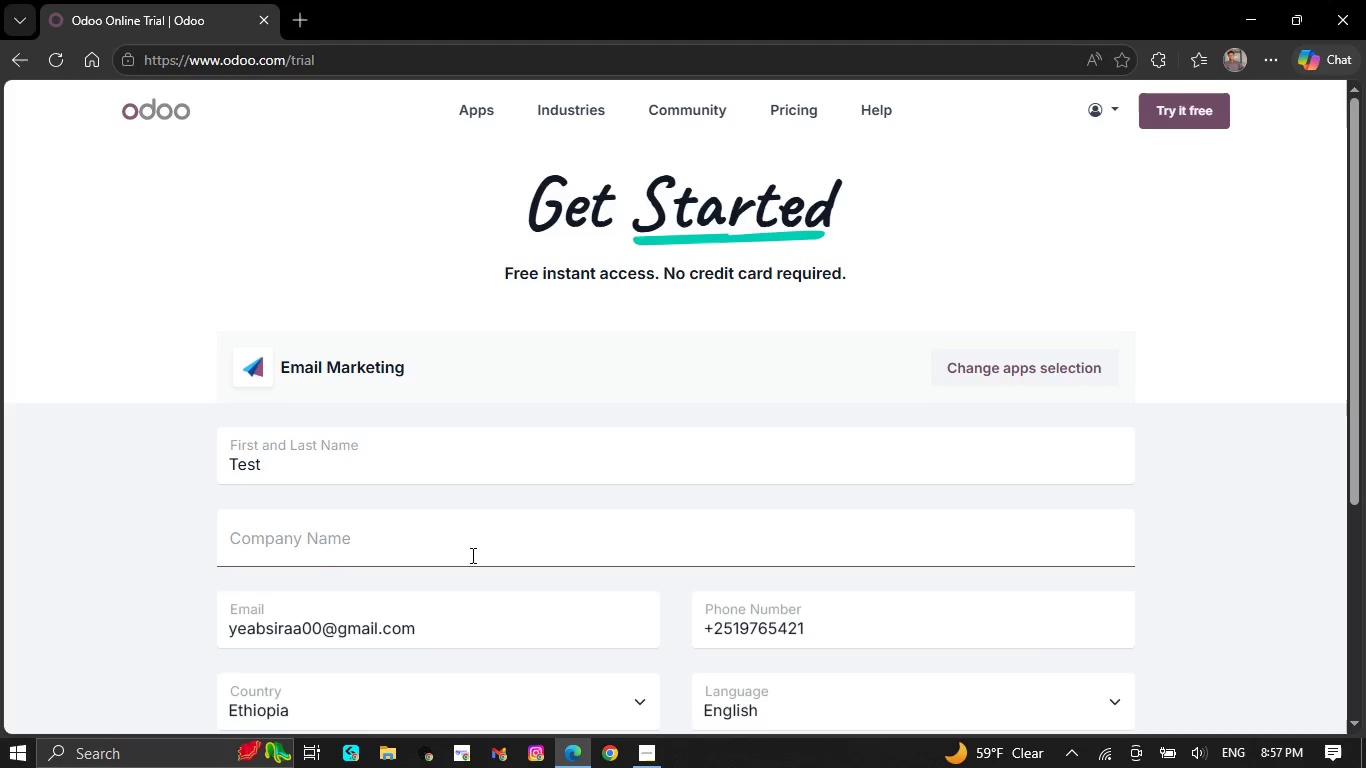 
right_click([472, 534])
 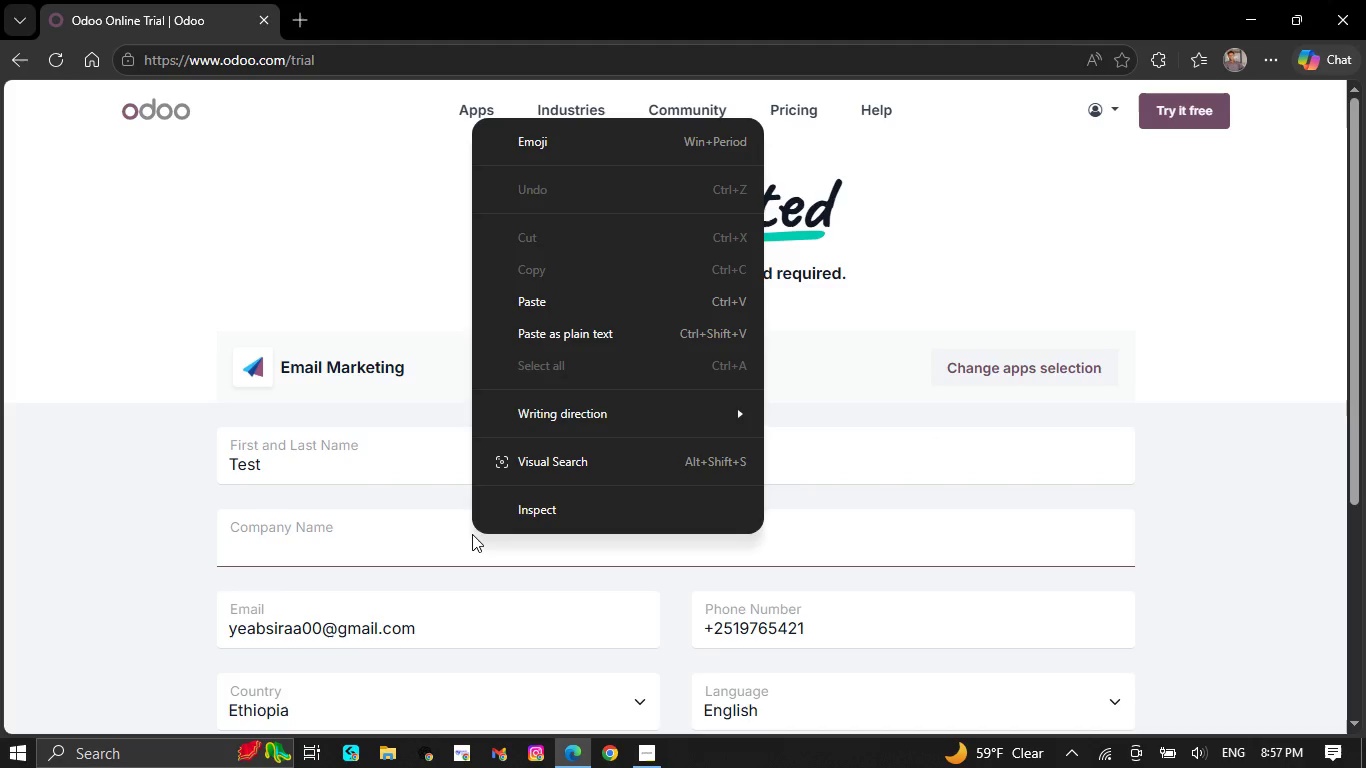 
left_click([468, 534])
 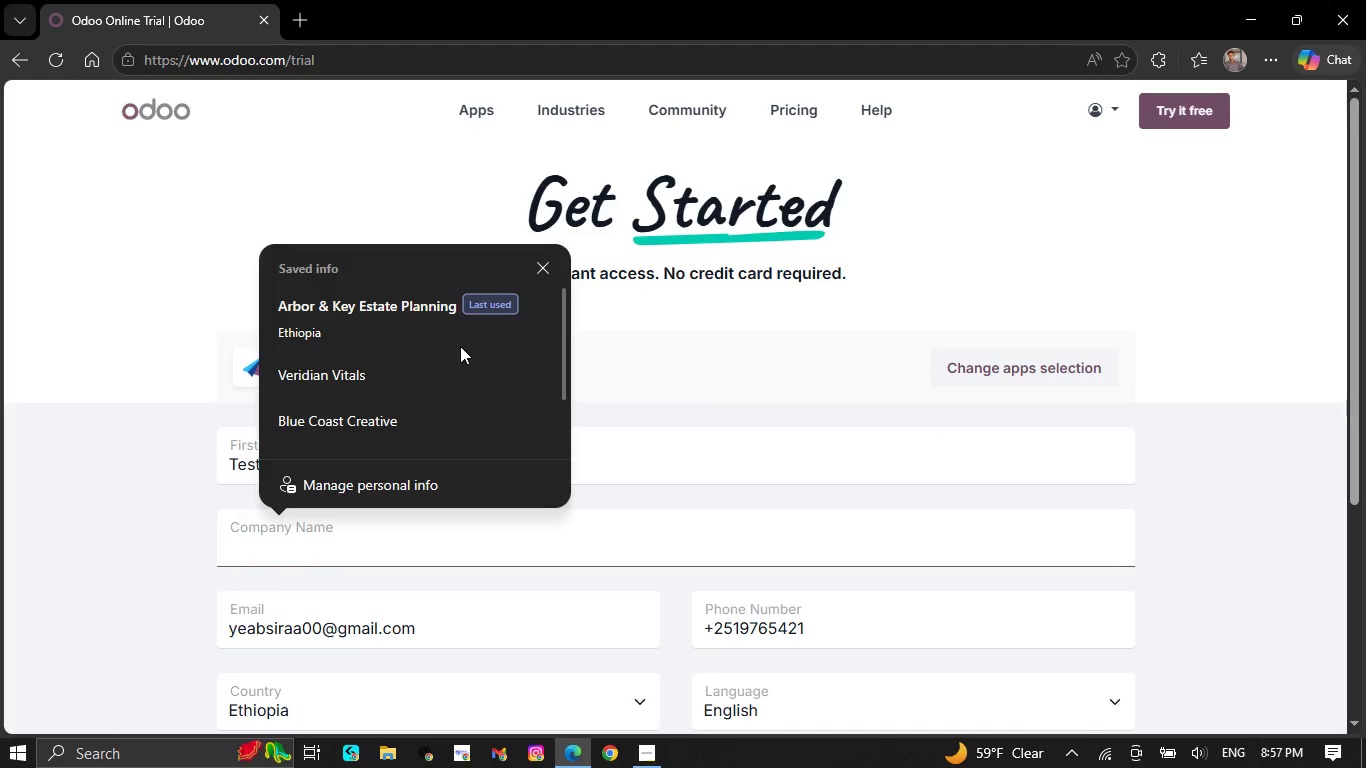 
left_click([464, 318])
 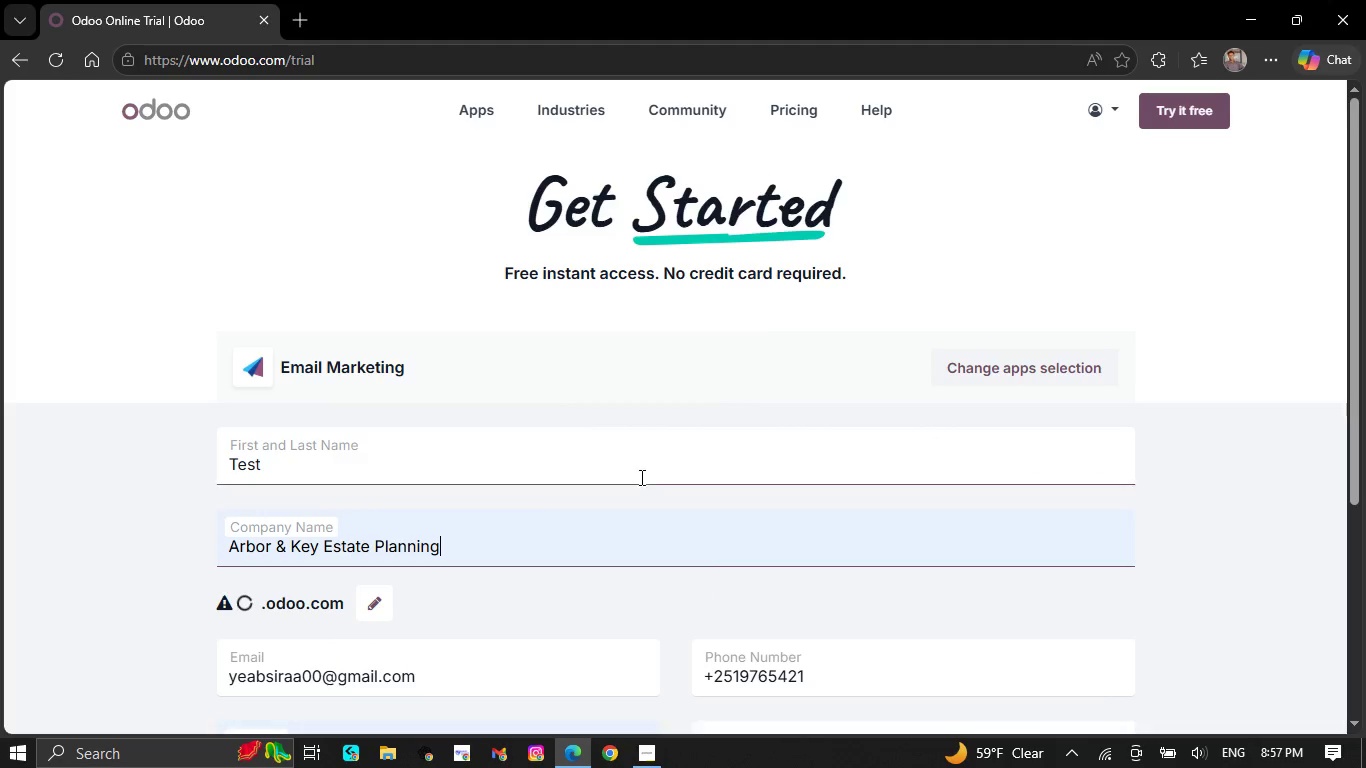 
scroll: coordinate [649, 574], scroll_direction: down, amount: 7.0
 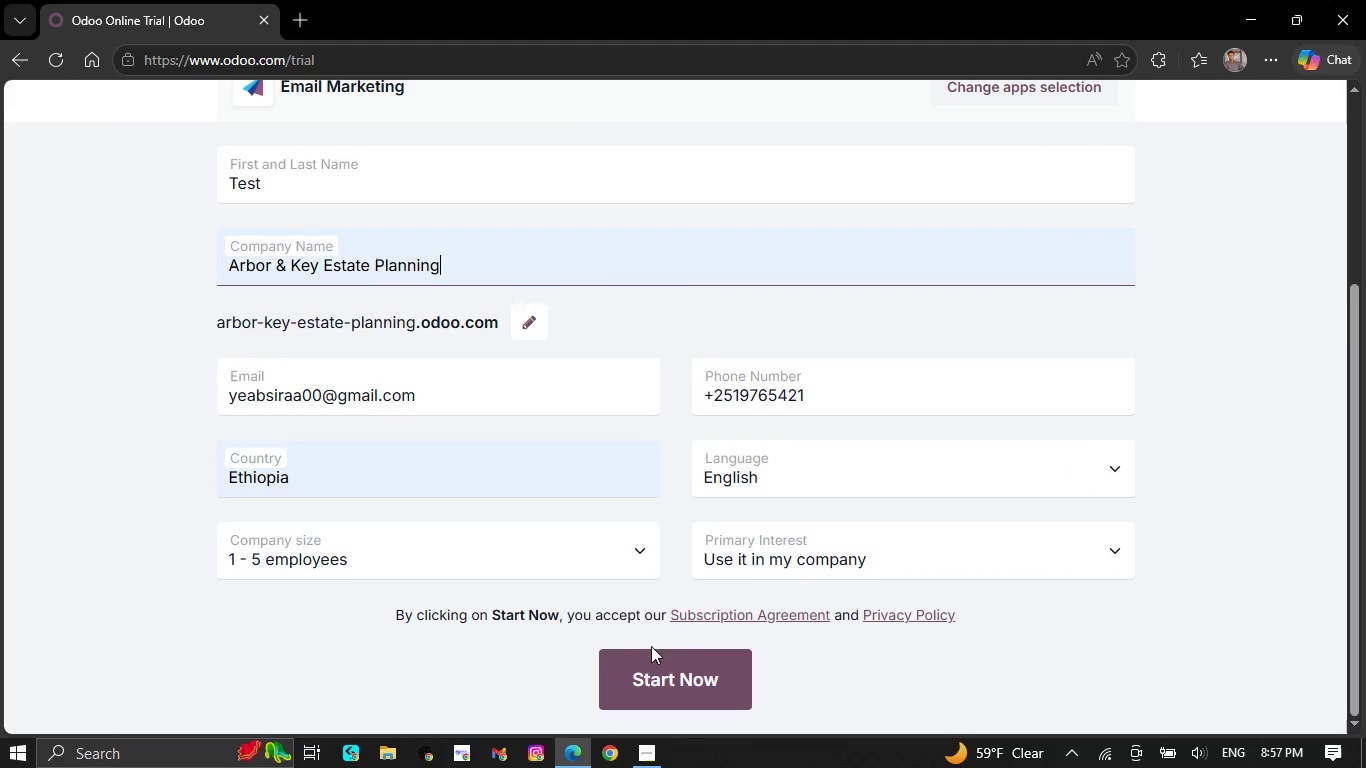 
left_click([661, 673])
 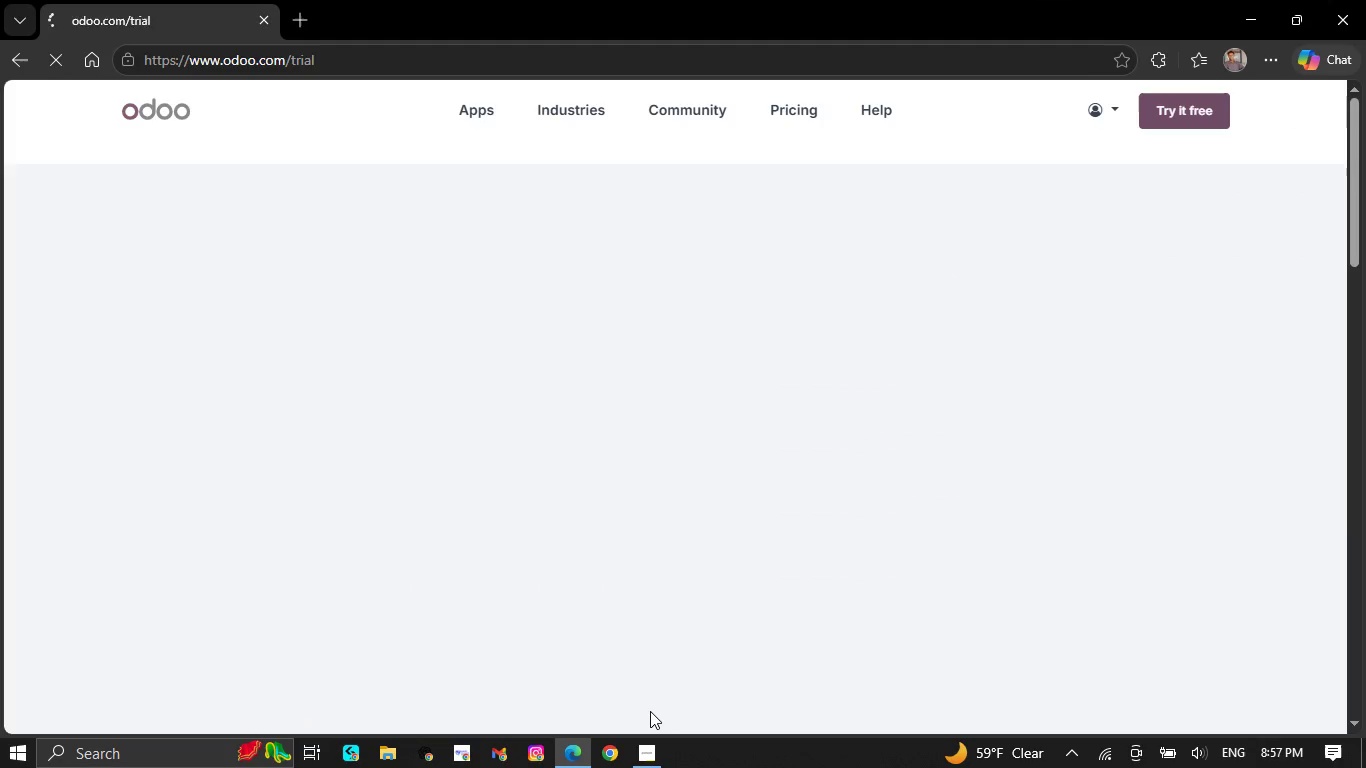 
left_click_drag(start_coordinate=[612, 744], to_coordinate=[560, 748])
 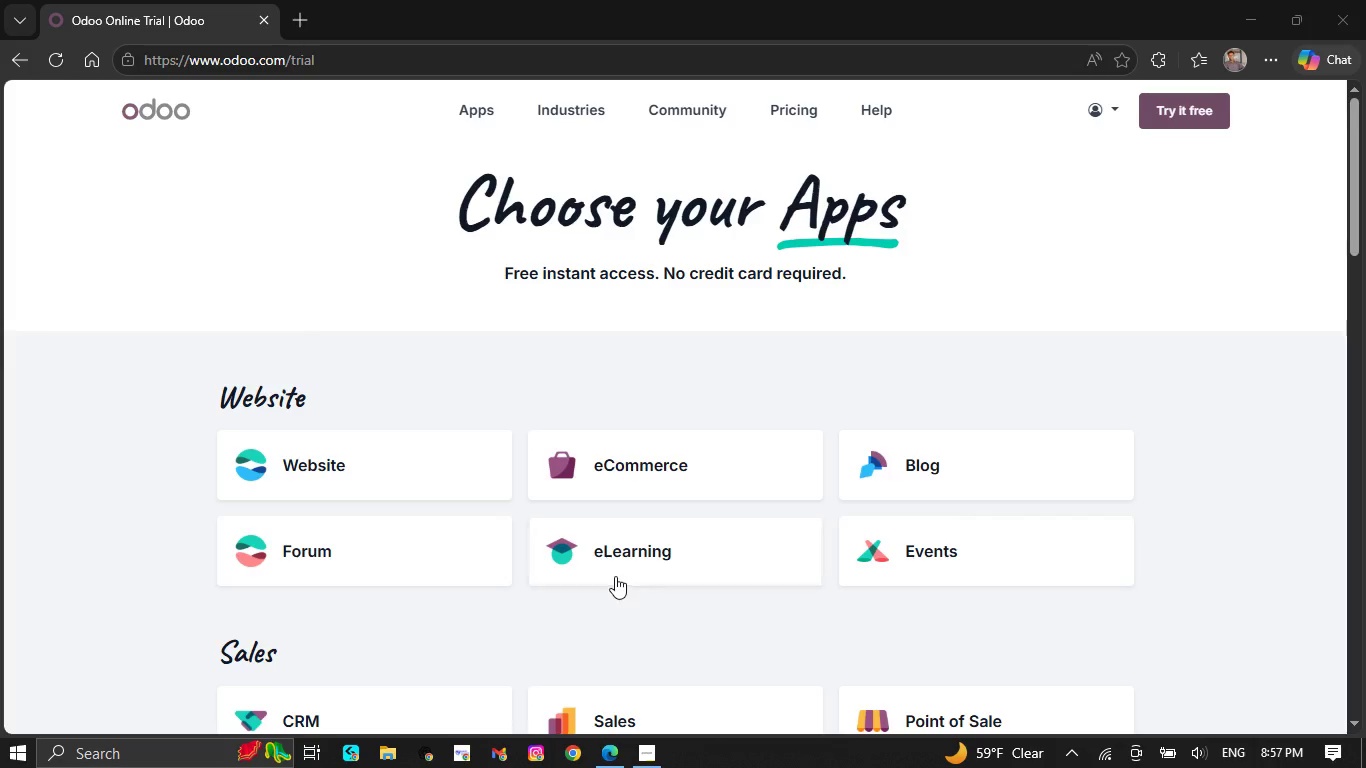 
scroll: coordinate [553, 537], scroll_direction: down, amount: 13.0
 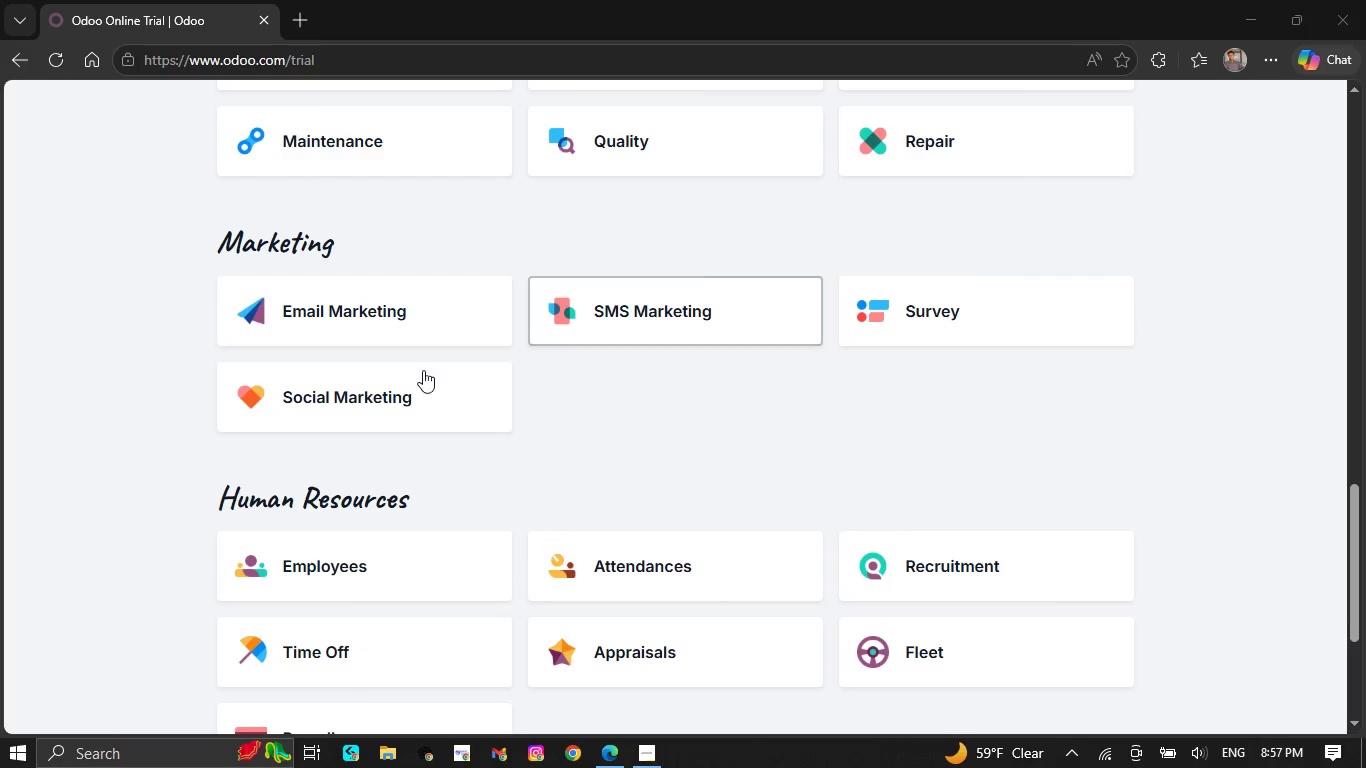 
mouse_move([427, 341])
 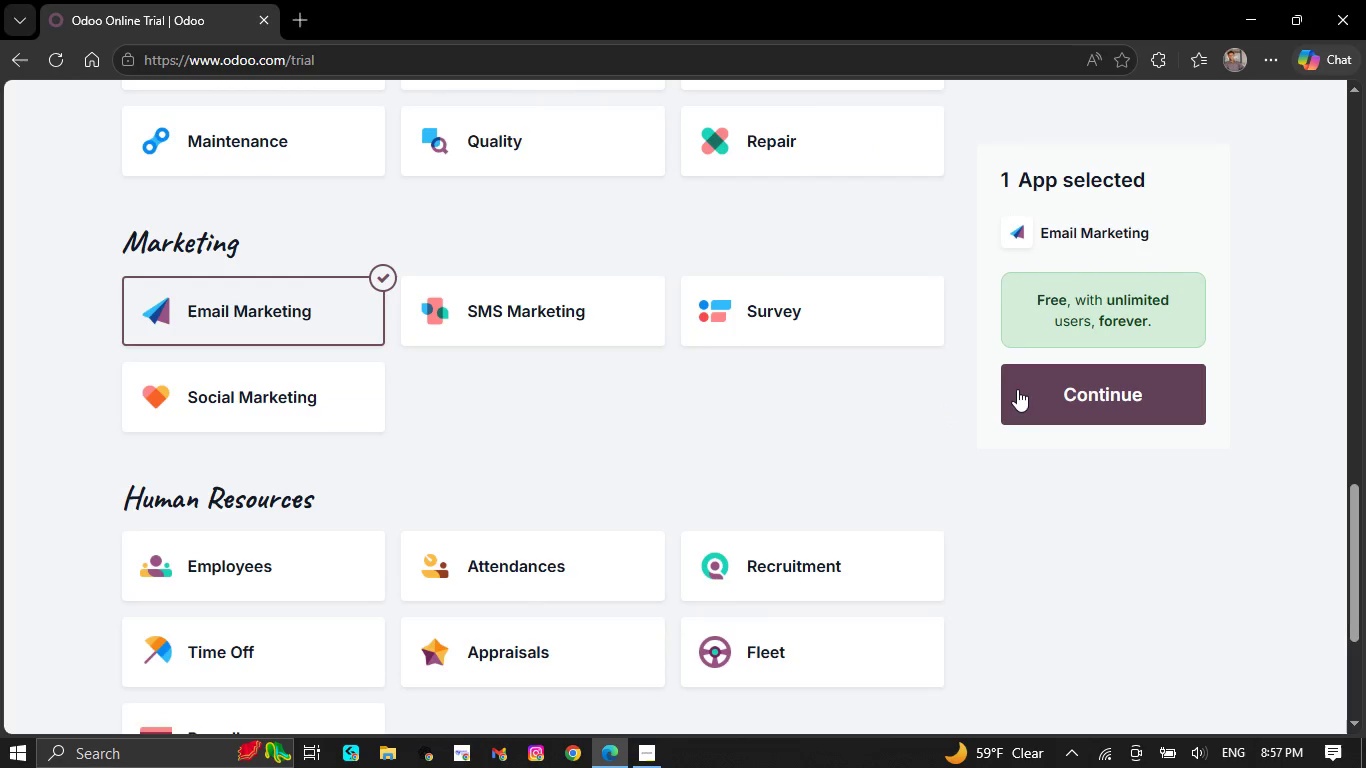 
left_click([1017, 389])
 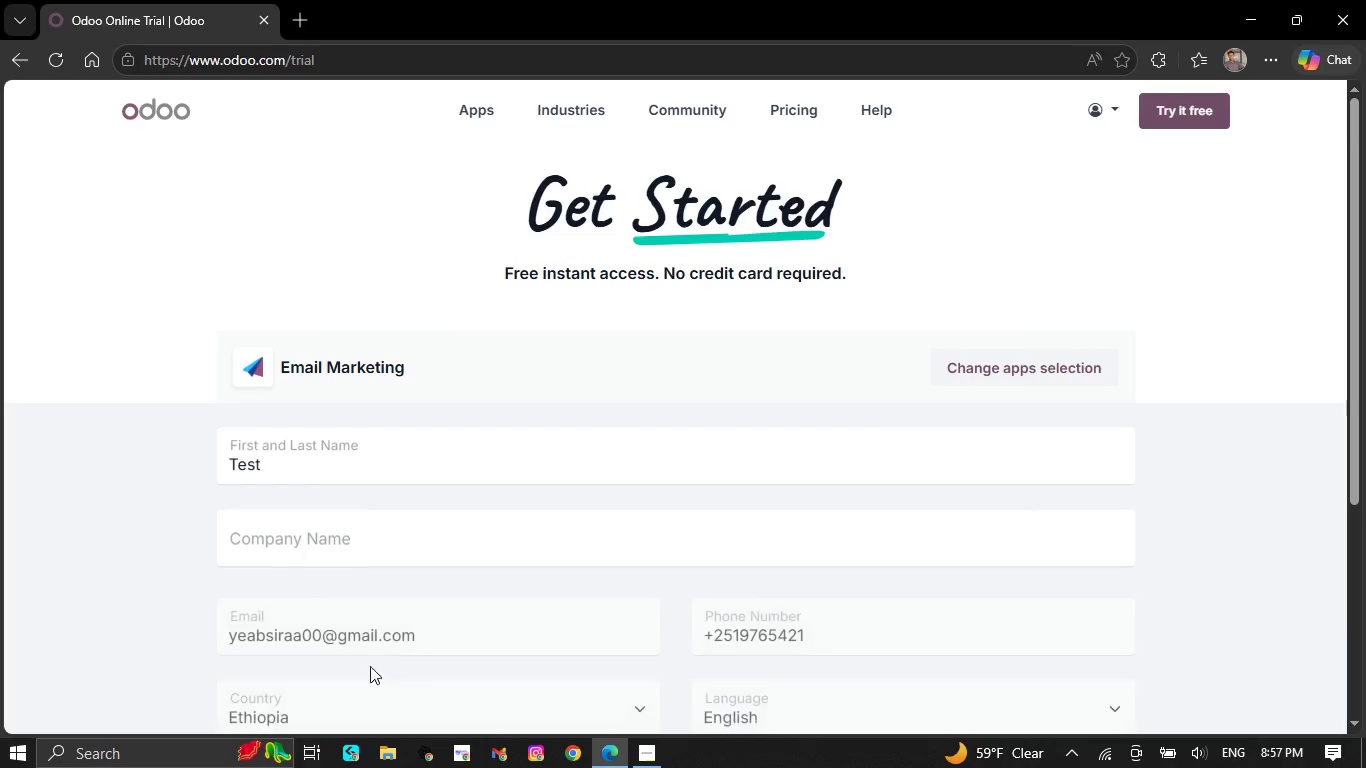 
left_click([405, 547])
 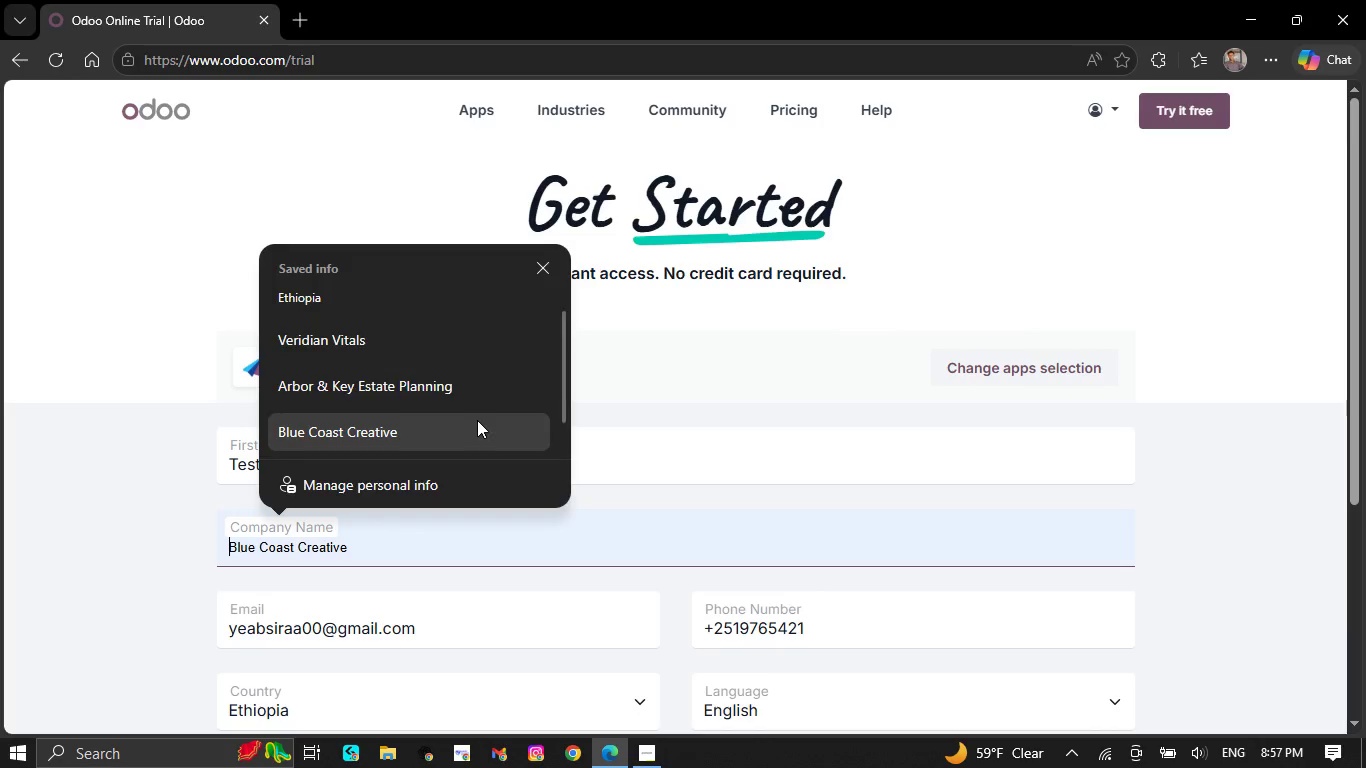 
left_click([477, 394])
 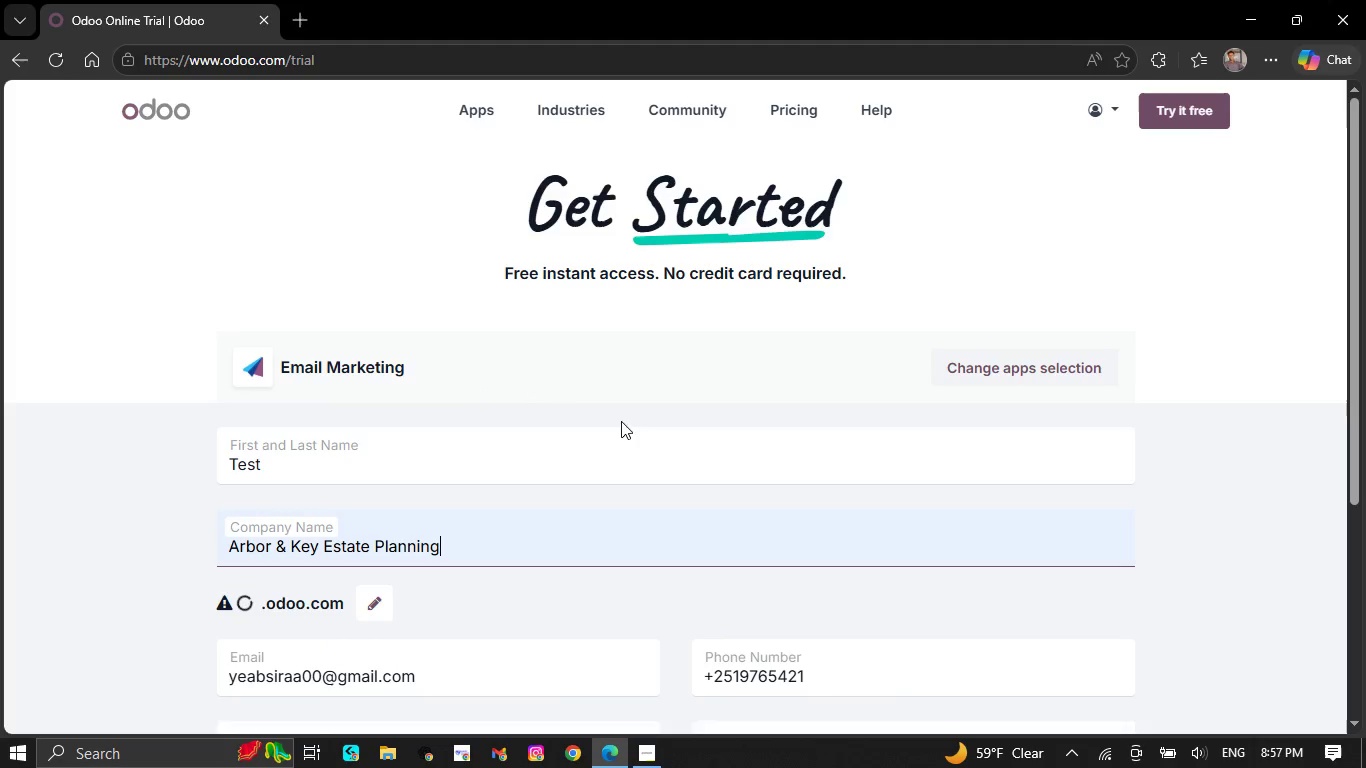 
scroll: coordinate [617, 571], scroll_direction: down, amount: 5.0
 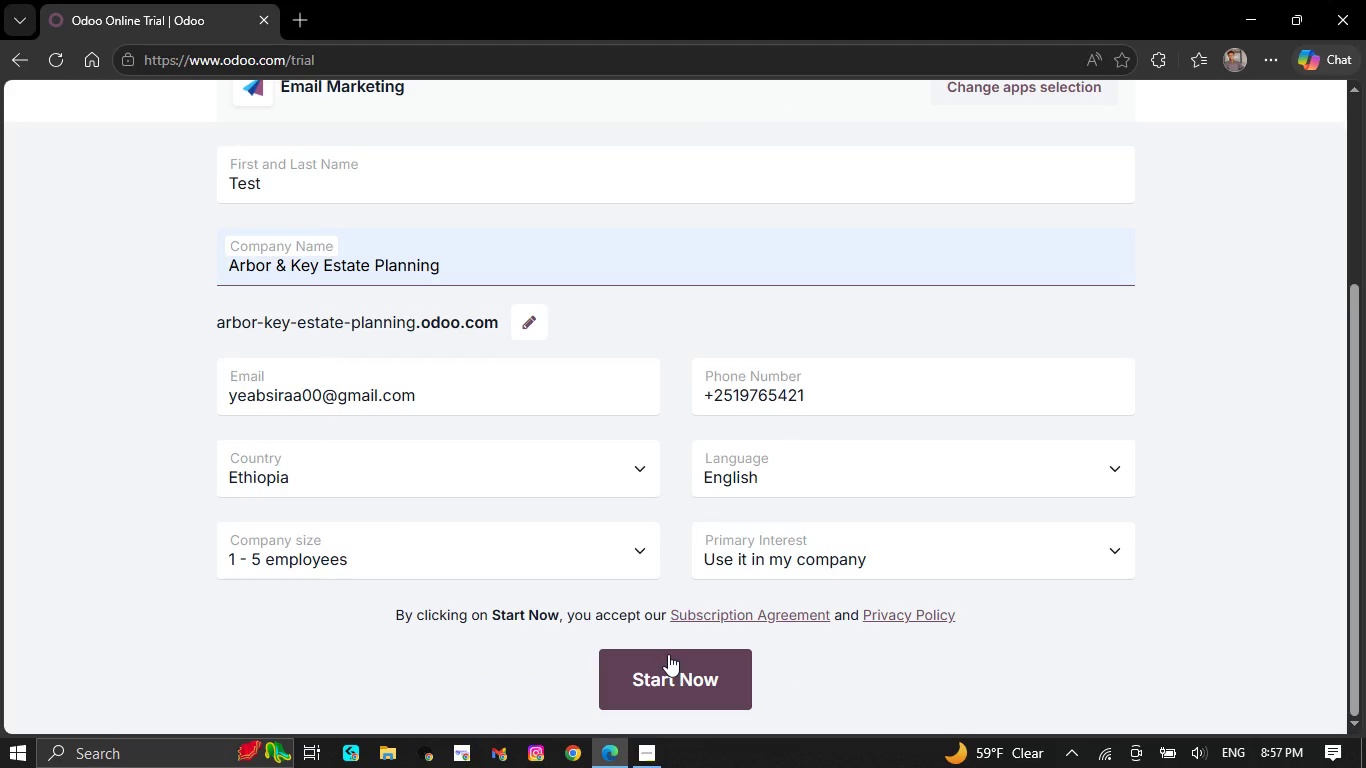 
left_click([668, 654])
 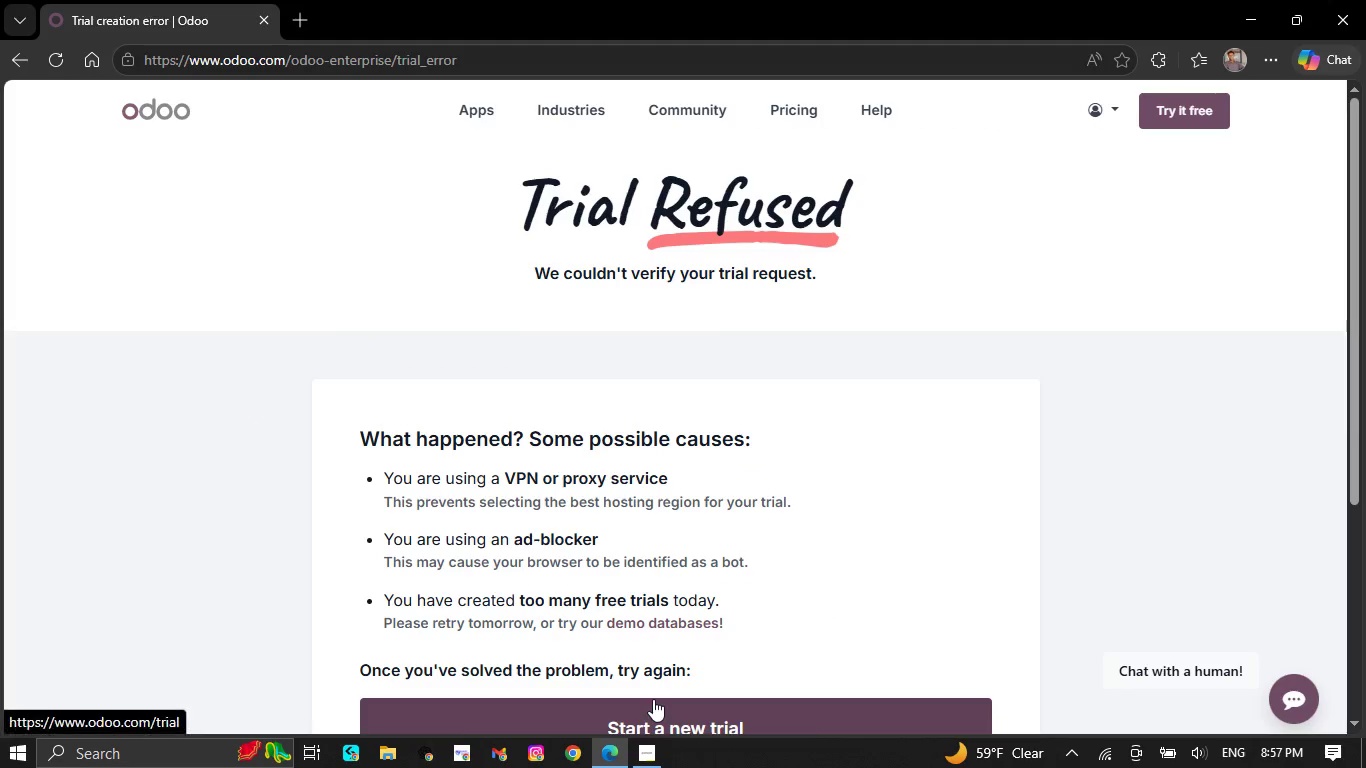 
left_click([651, 704])
 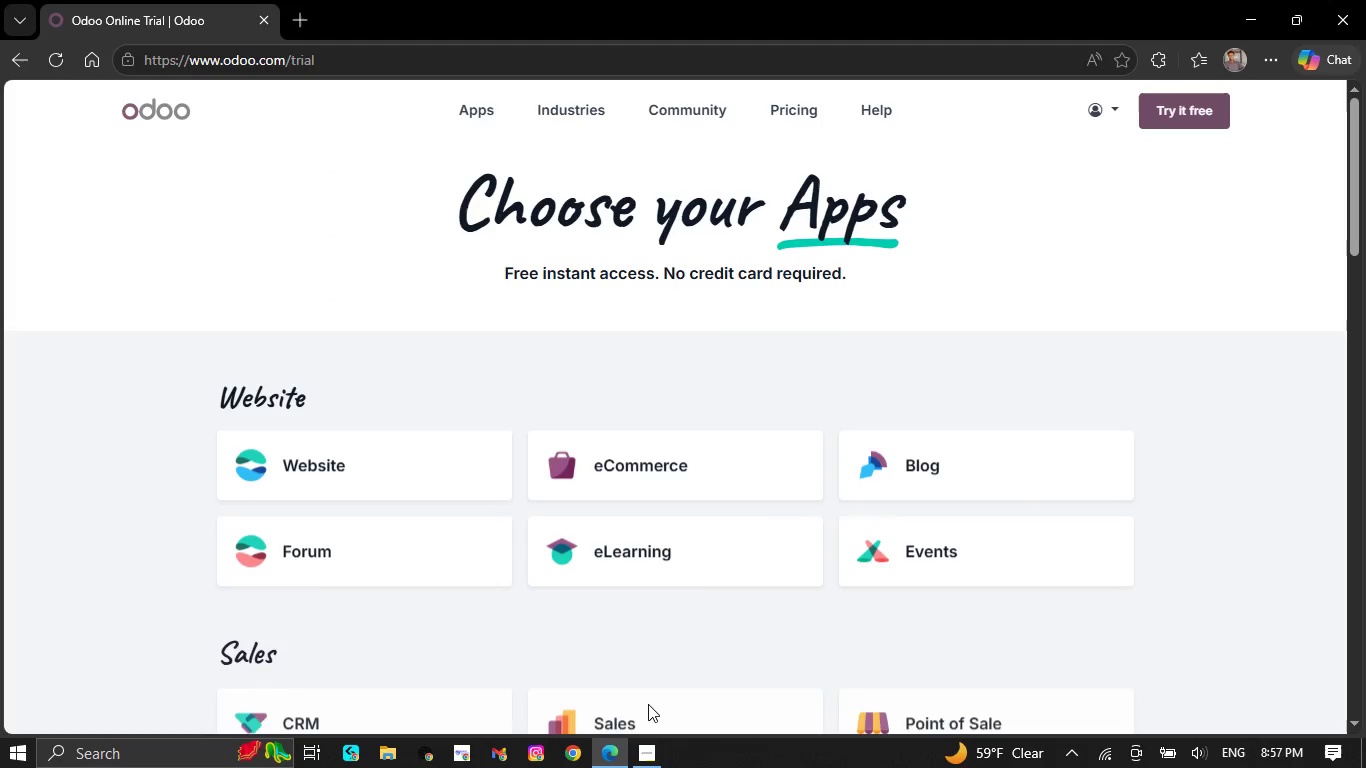 
scroll: coordinate [418, 569], scroll_direction: down, amount: 14.0
 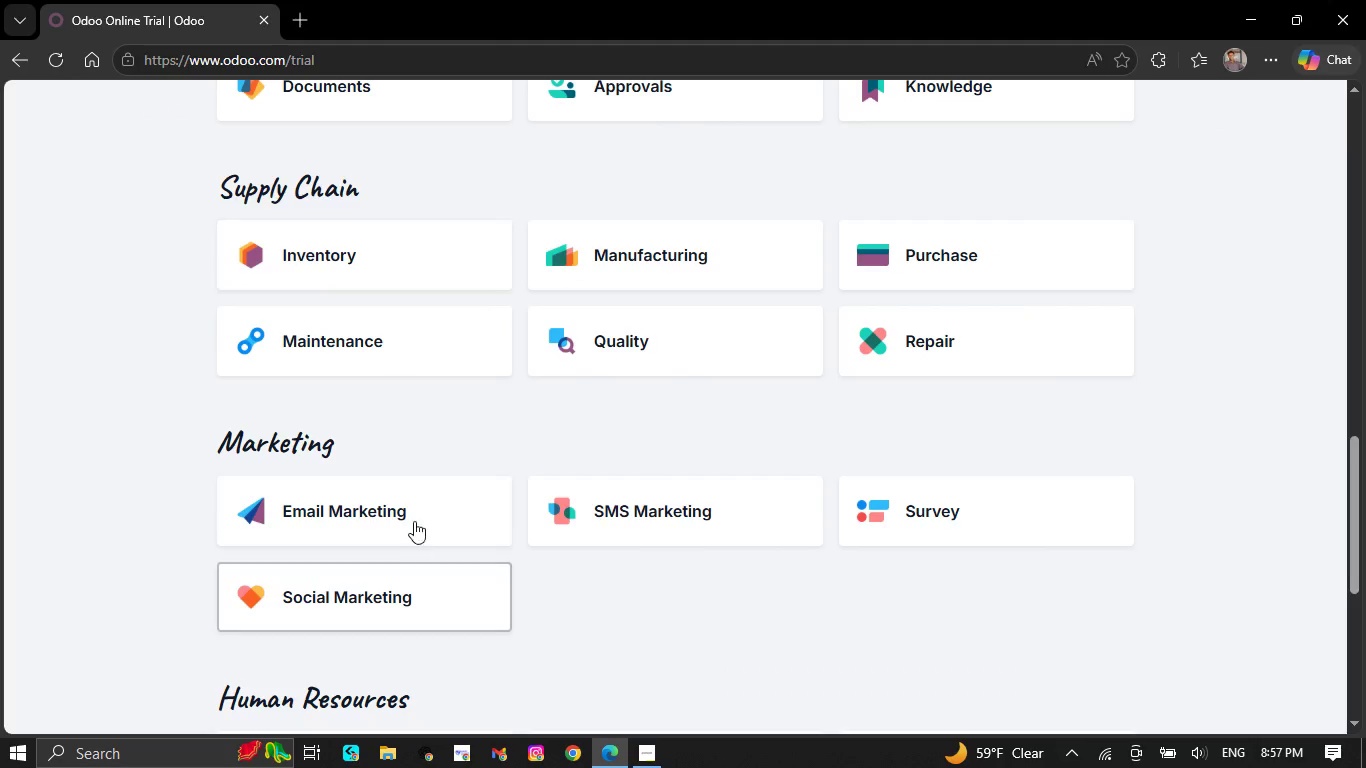 
left_click([414, 521])
 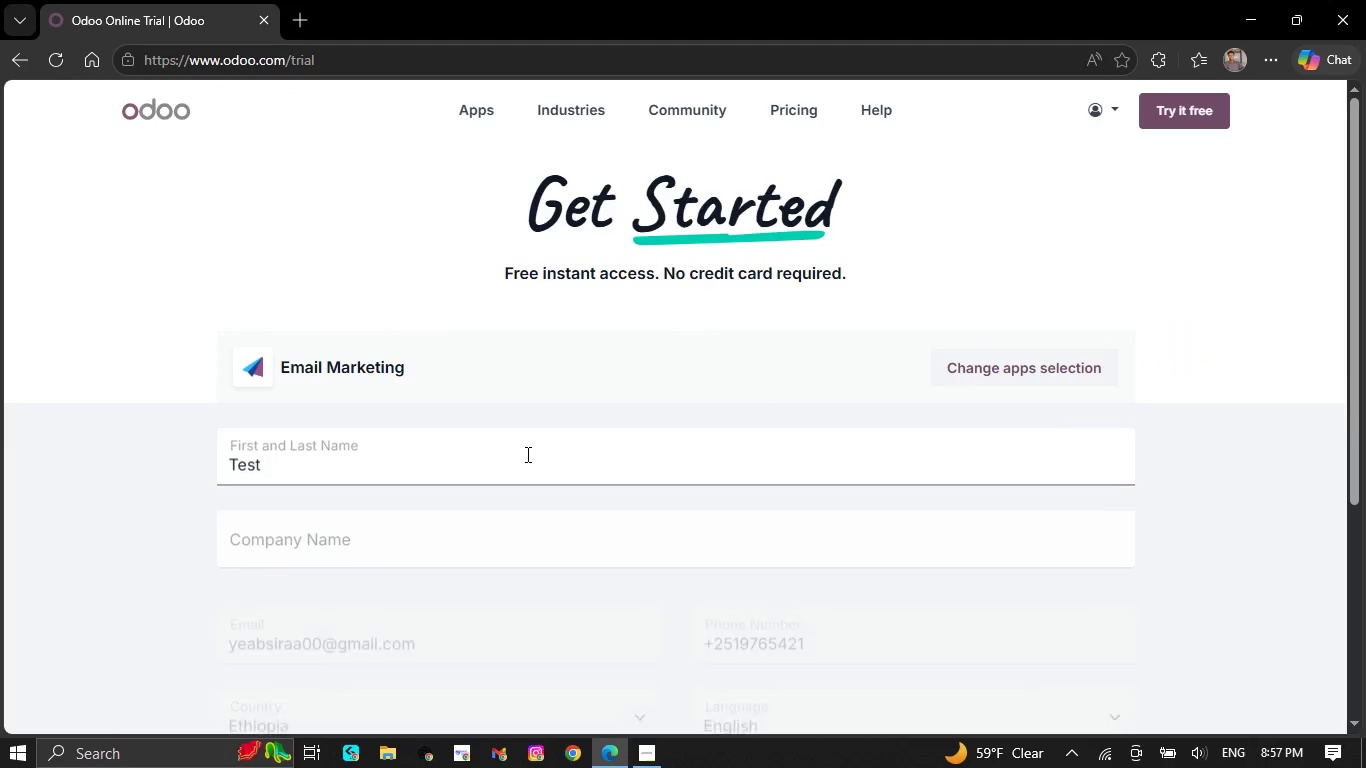 
left_click([484, 523])
 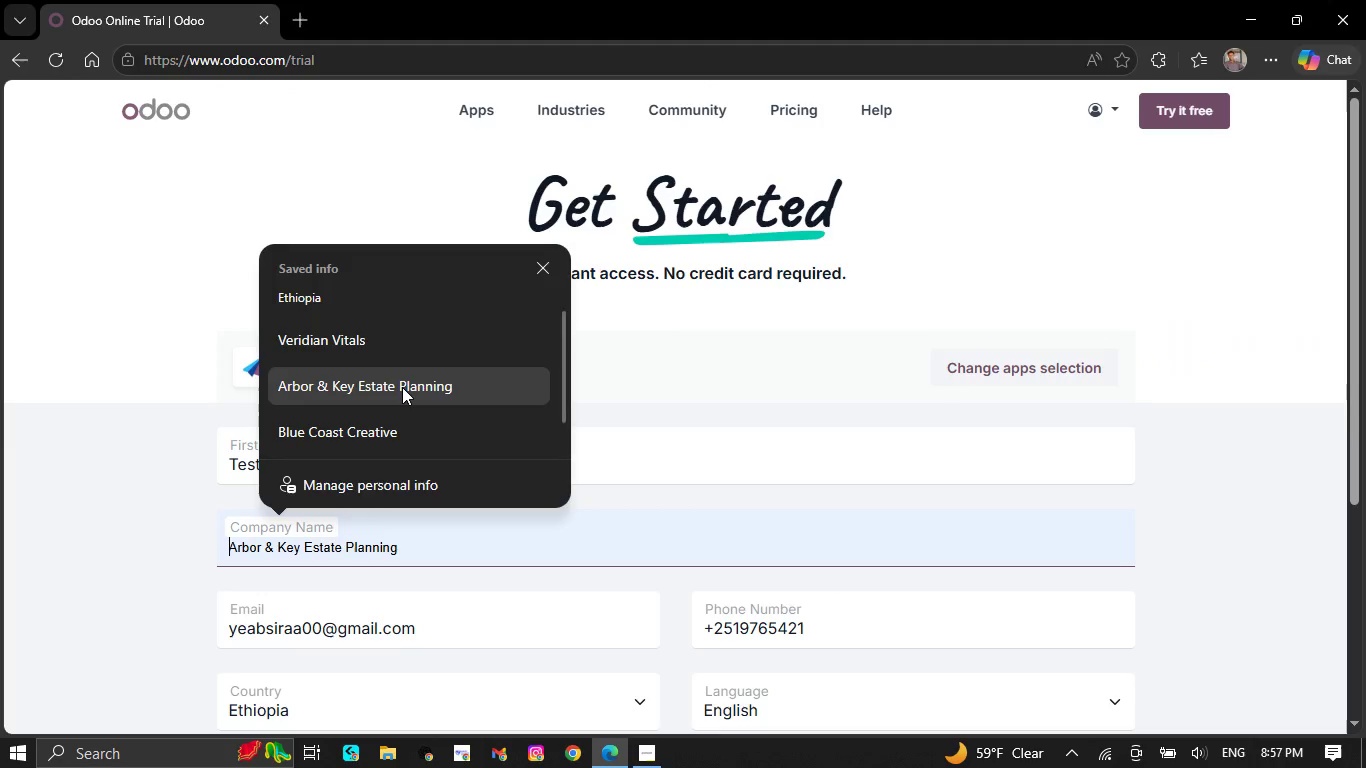 
left_click([402, 387])
 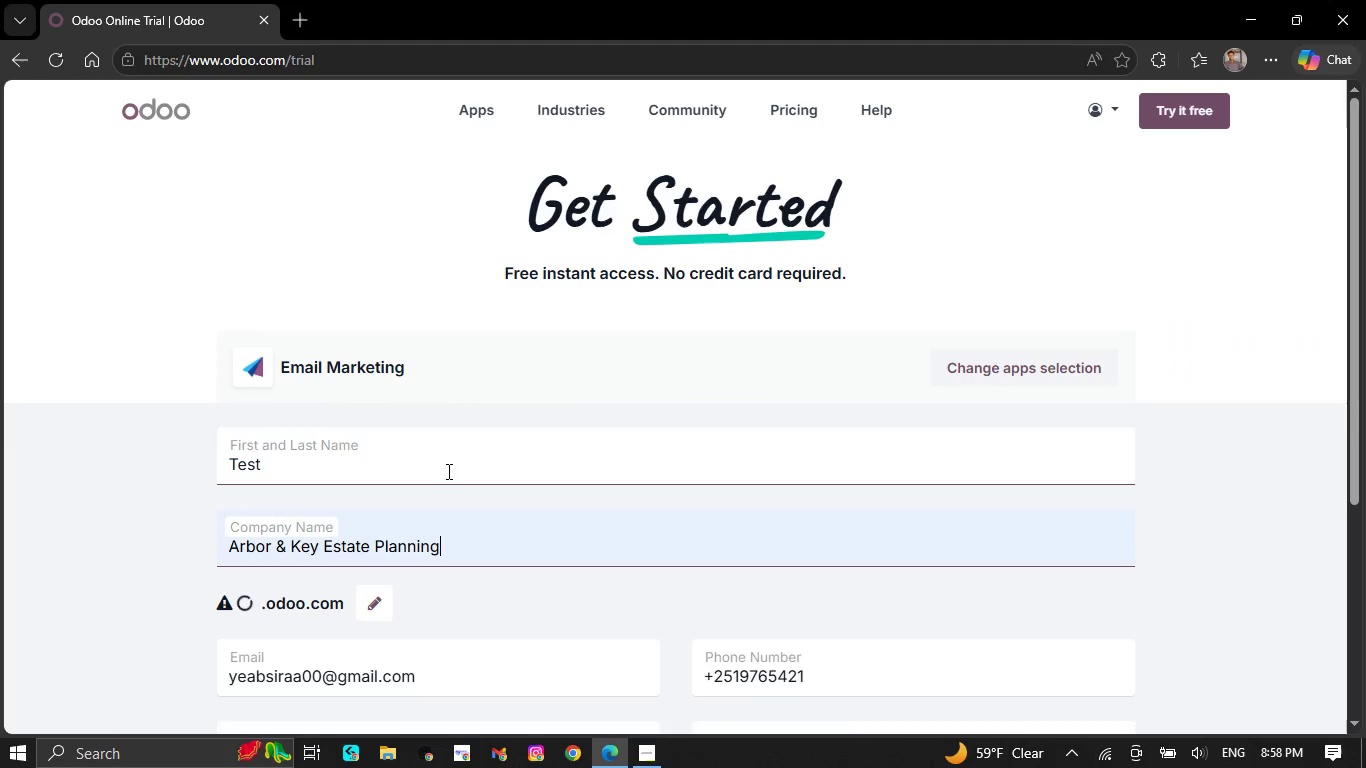 
scroll: coordinate [458, 510], scroll_direction: down, amount: 5.0
 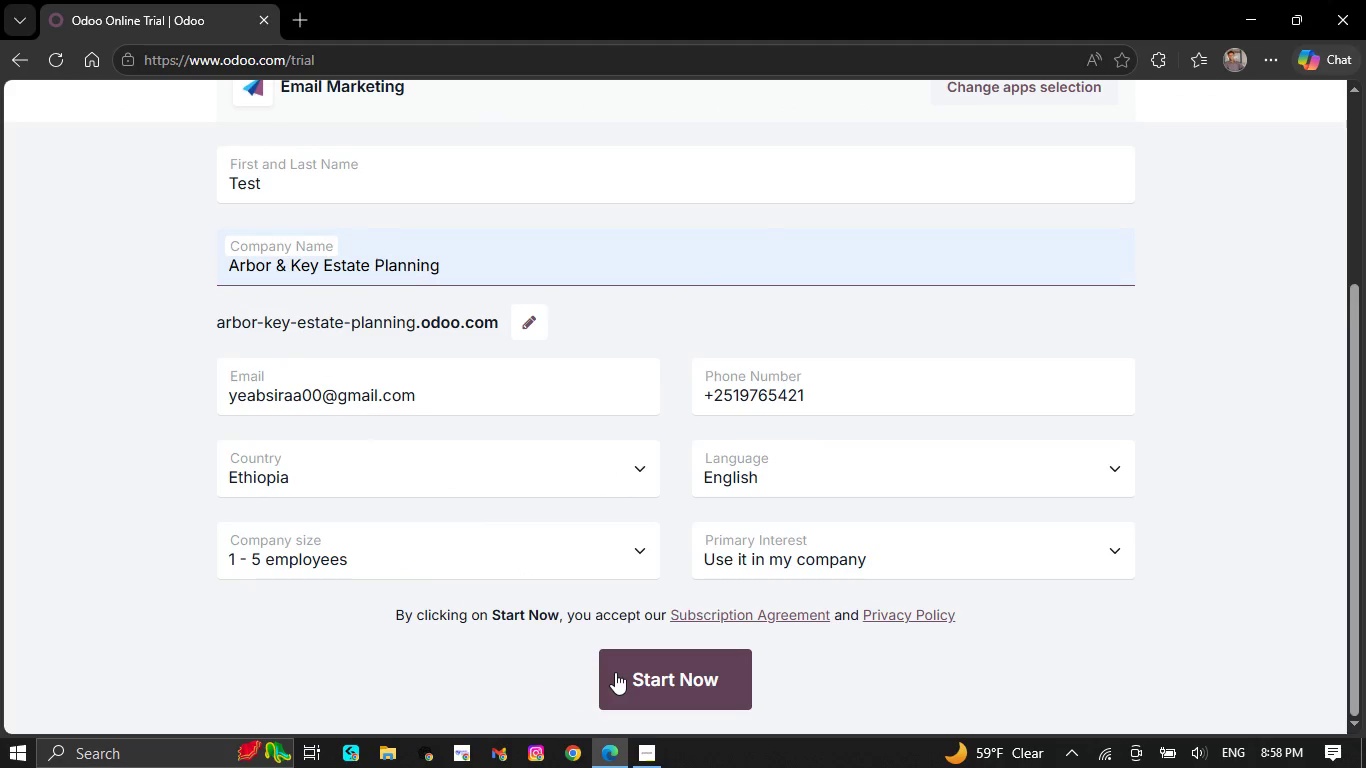 
left_click([615, 672])
 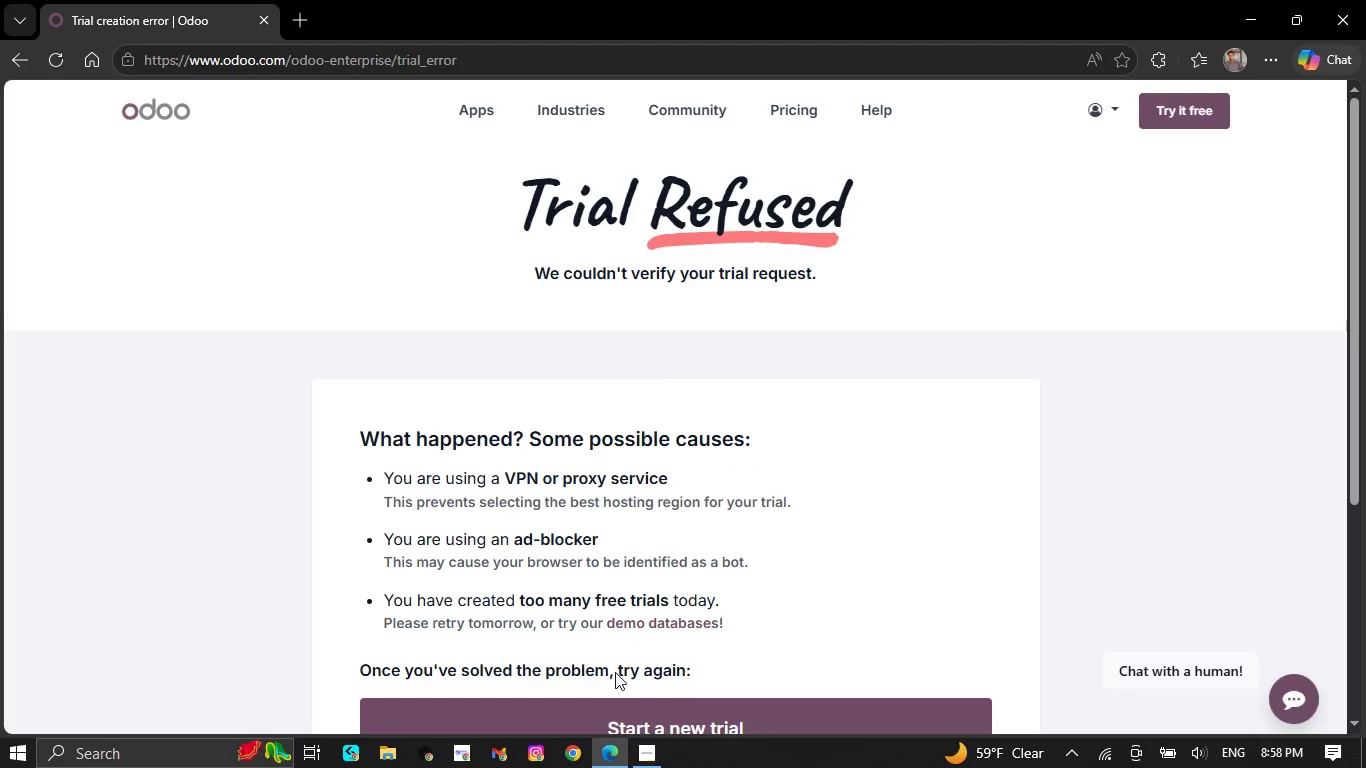 
left_click([605, 709])
 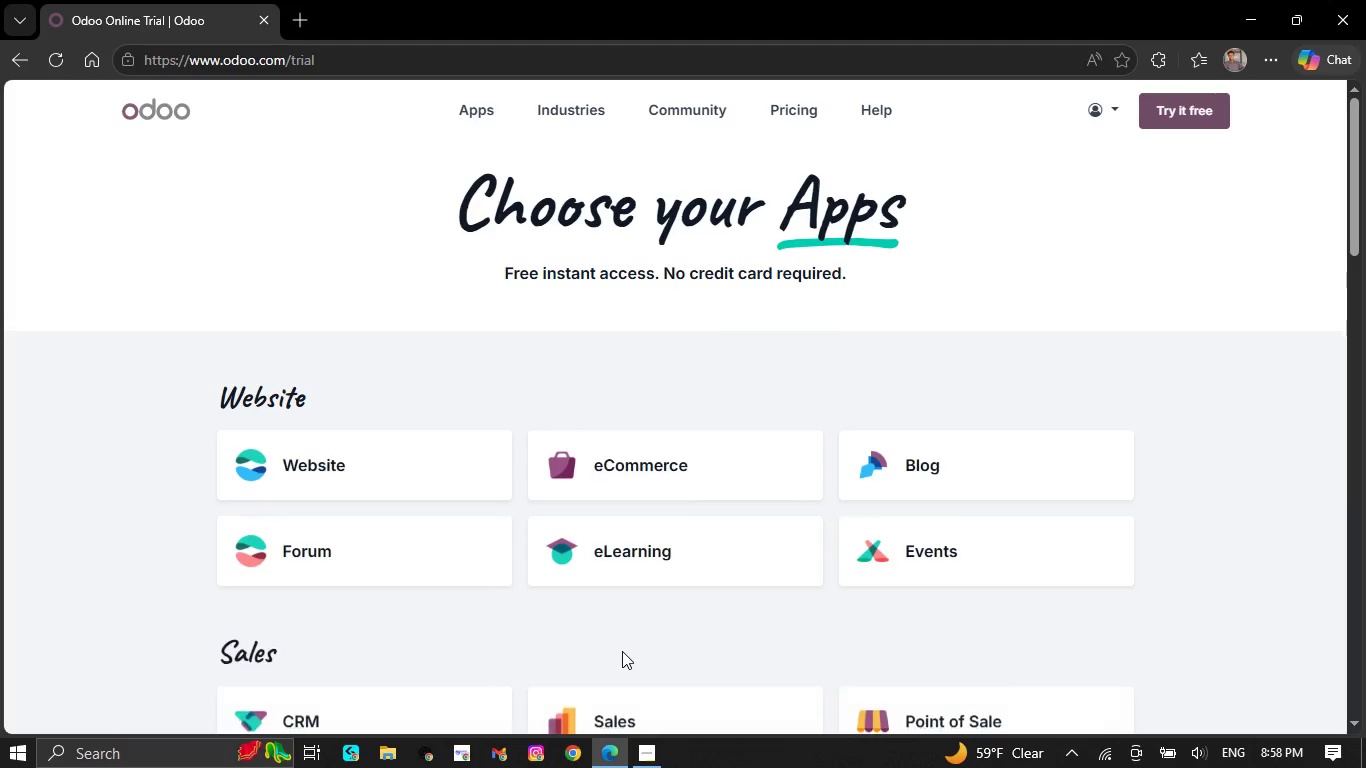 
scroll: coordinate [573, 482], scroll_direction: down, amount: 9.0
 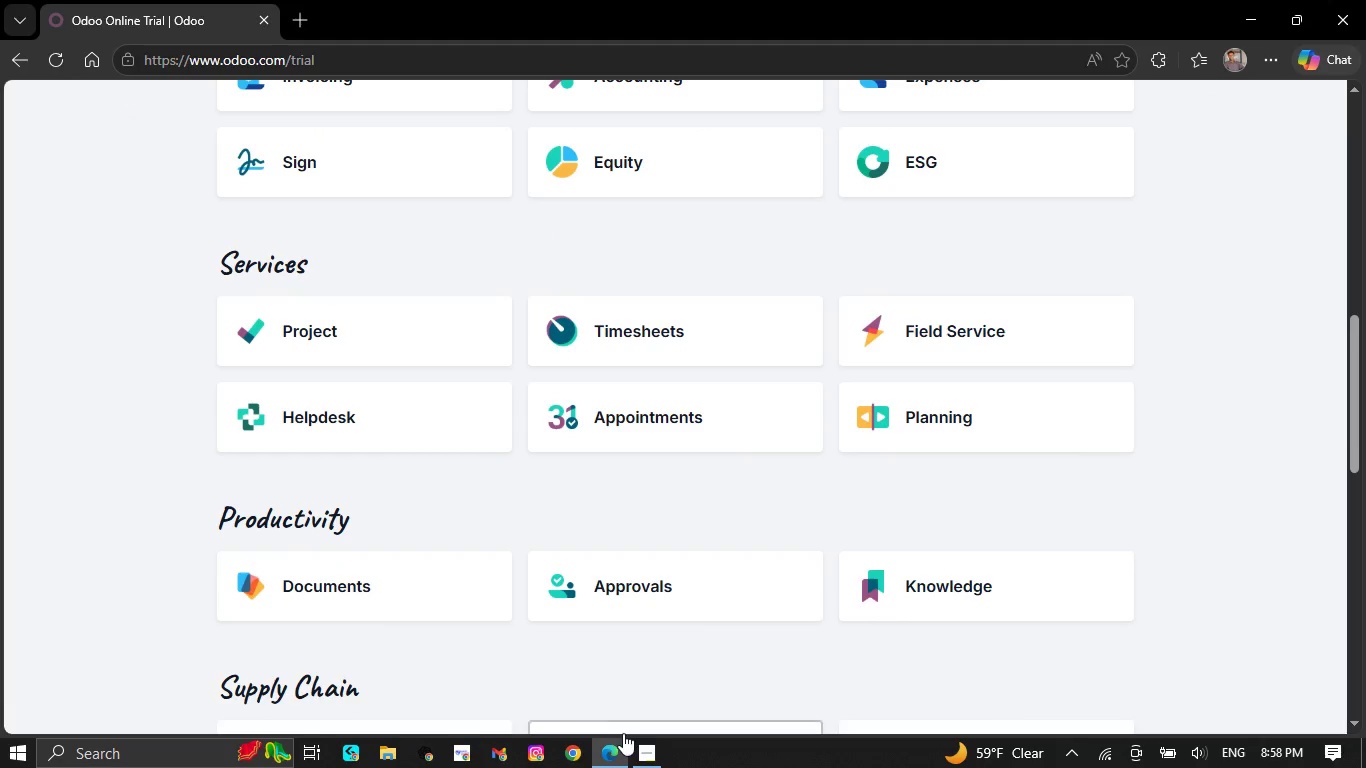 
left_click([649, 751])